 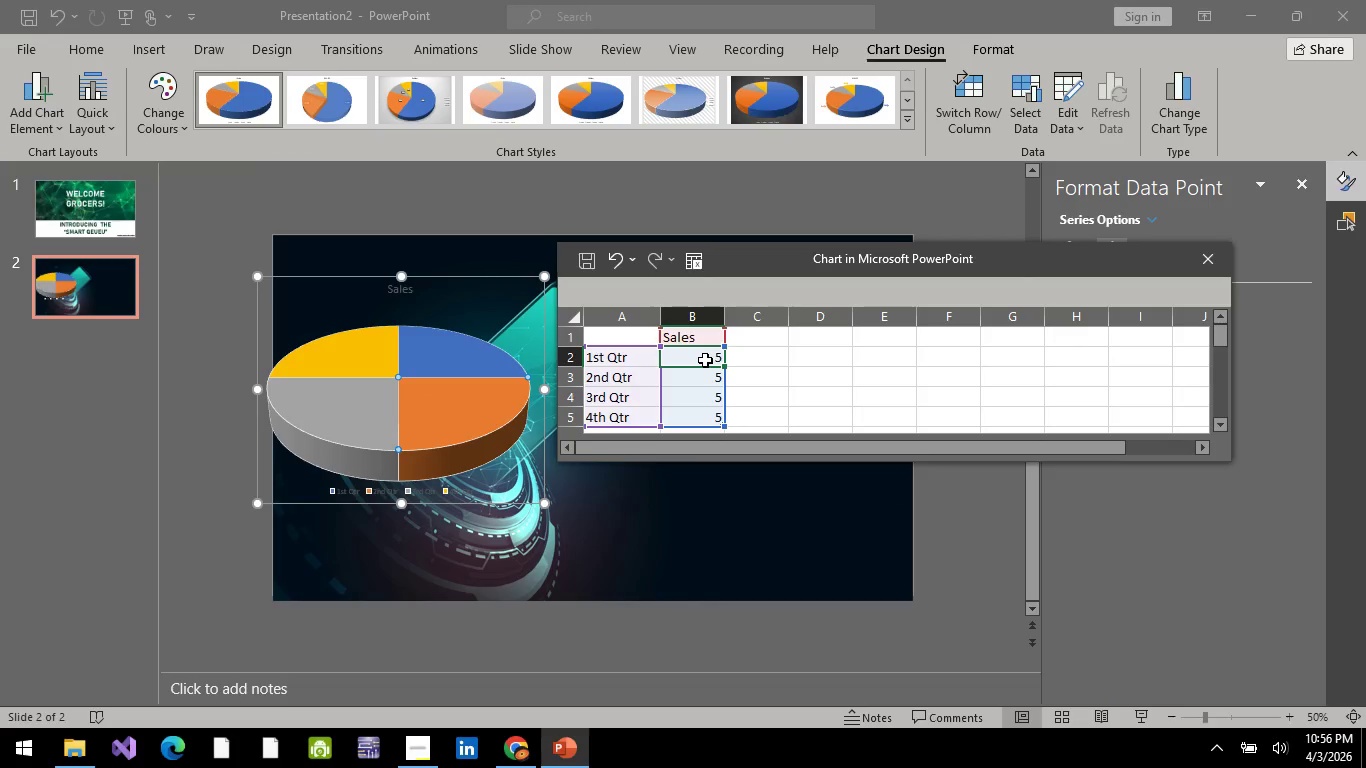 
key(1)
 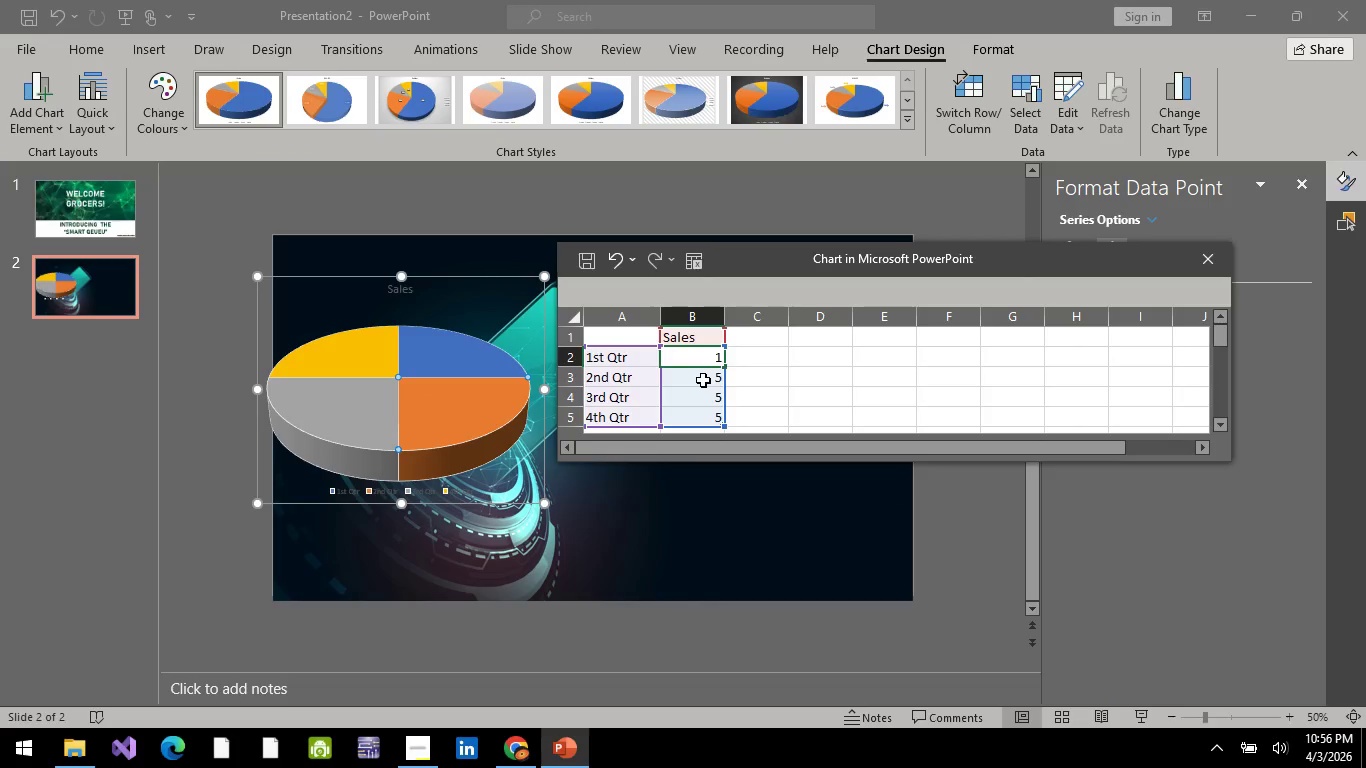 
left_click([703, 380])
 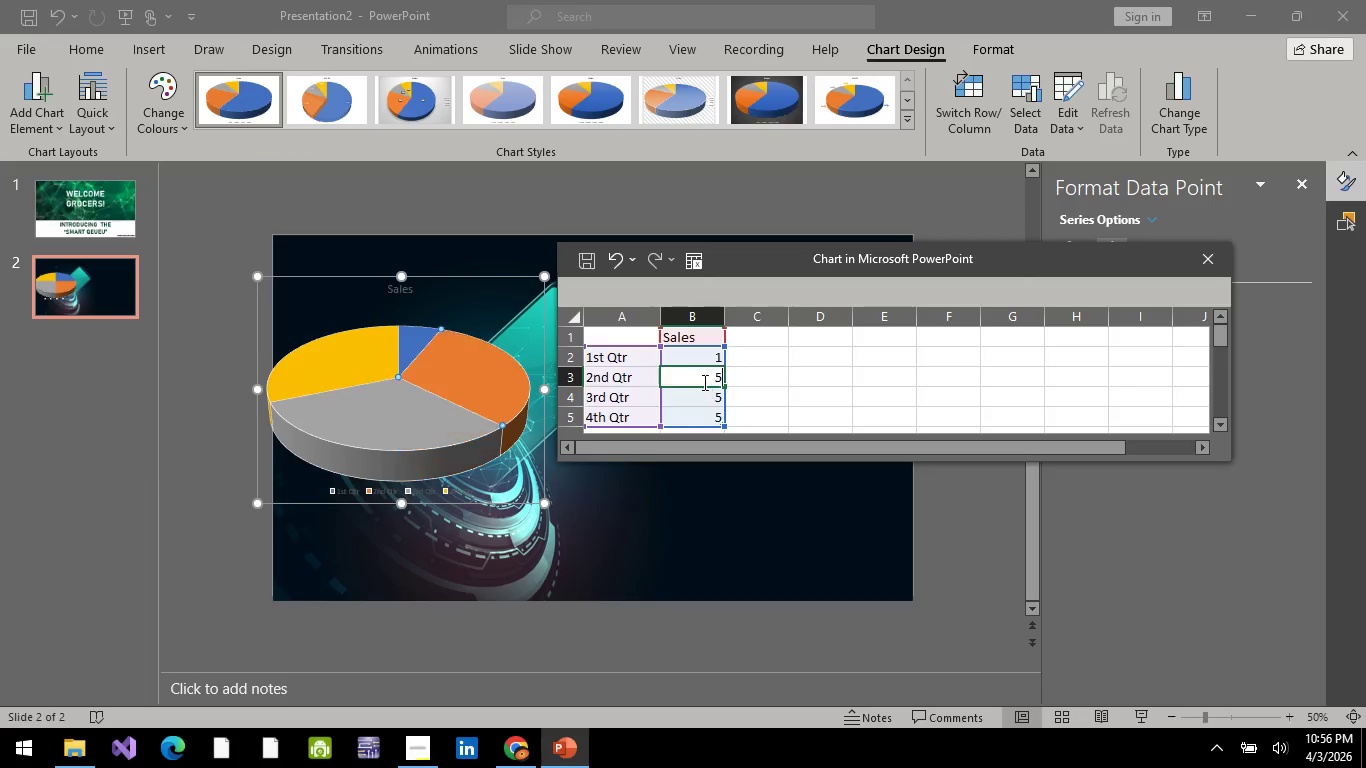 
key(1)
 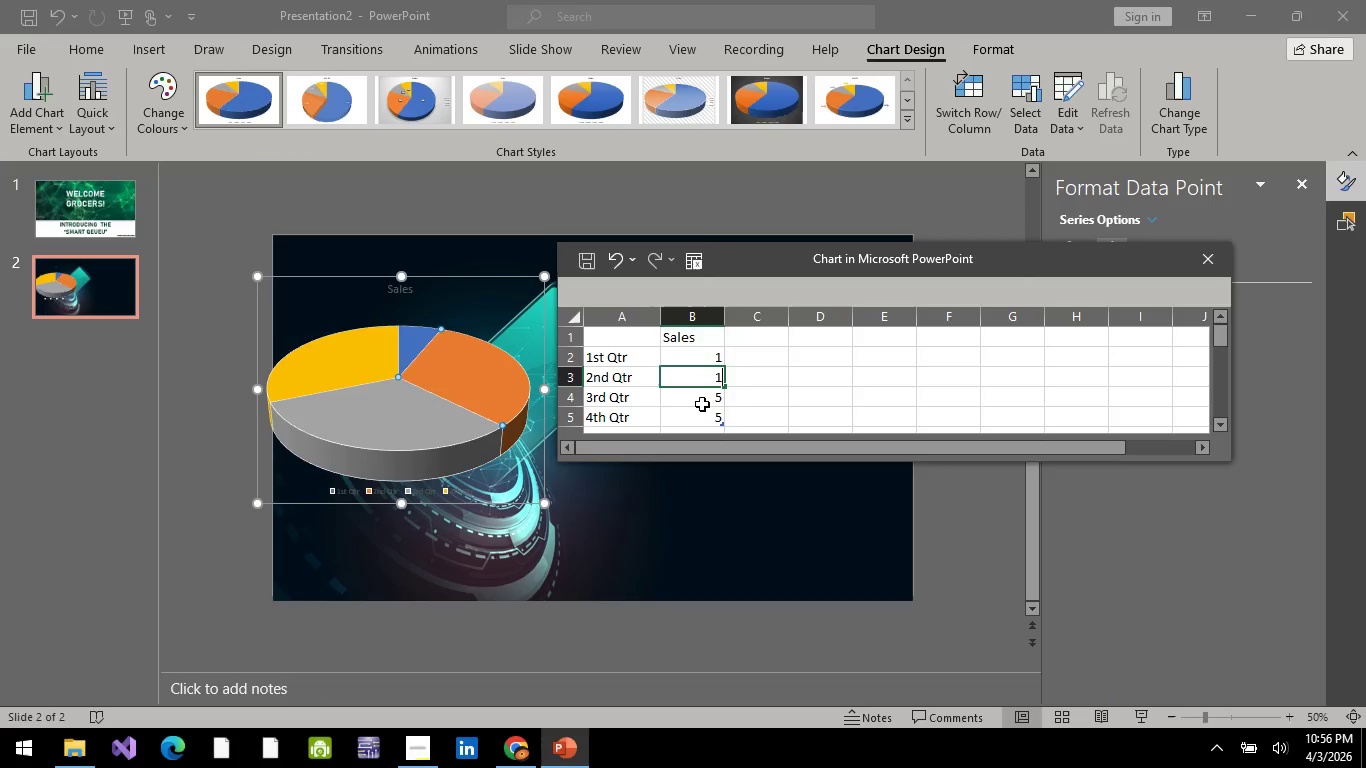 
left_click([702, 404])
 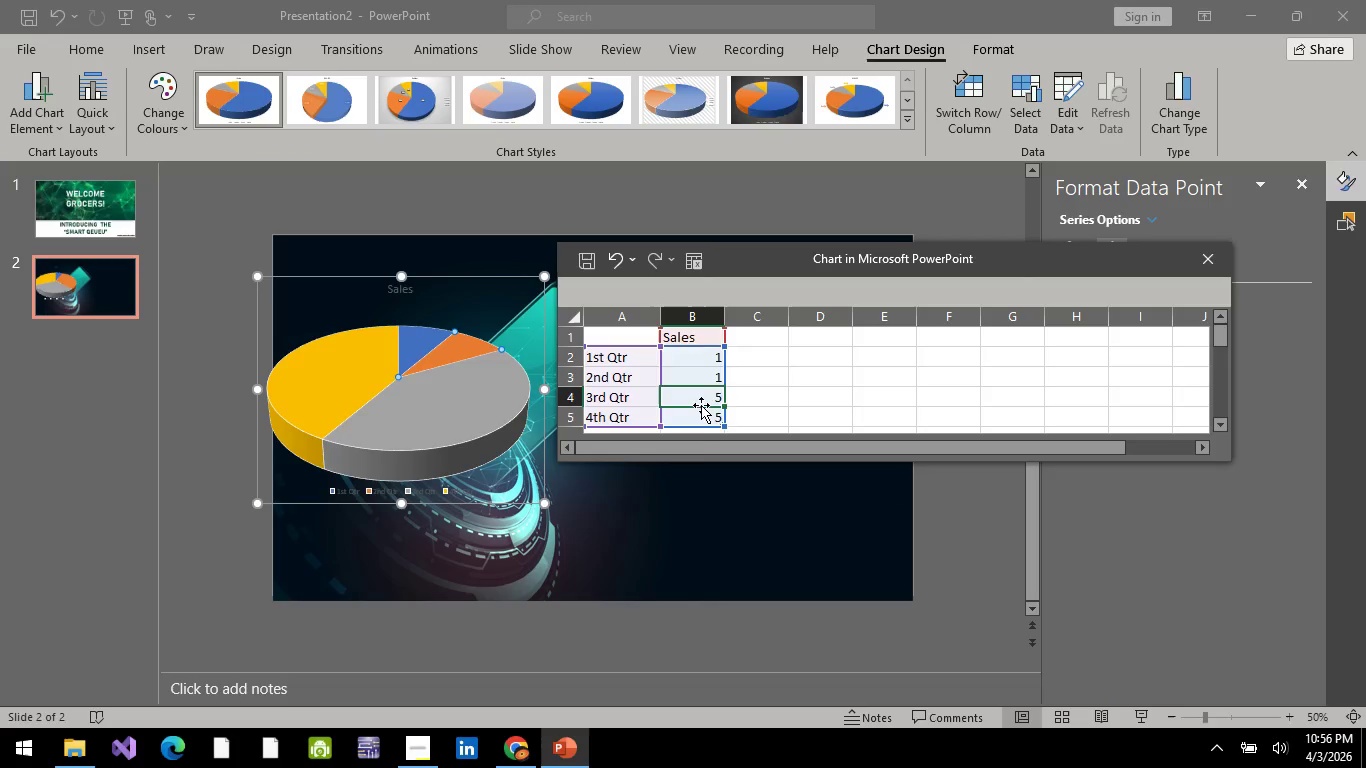 
key(1)
 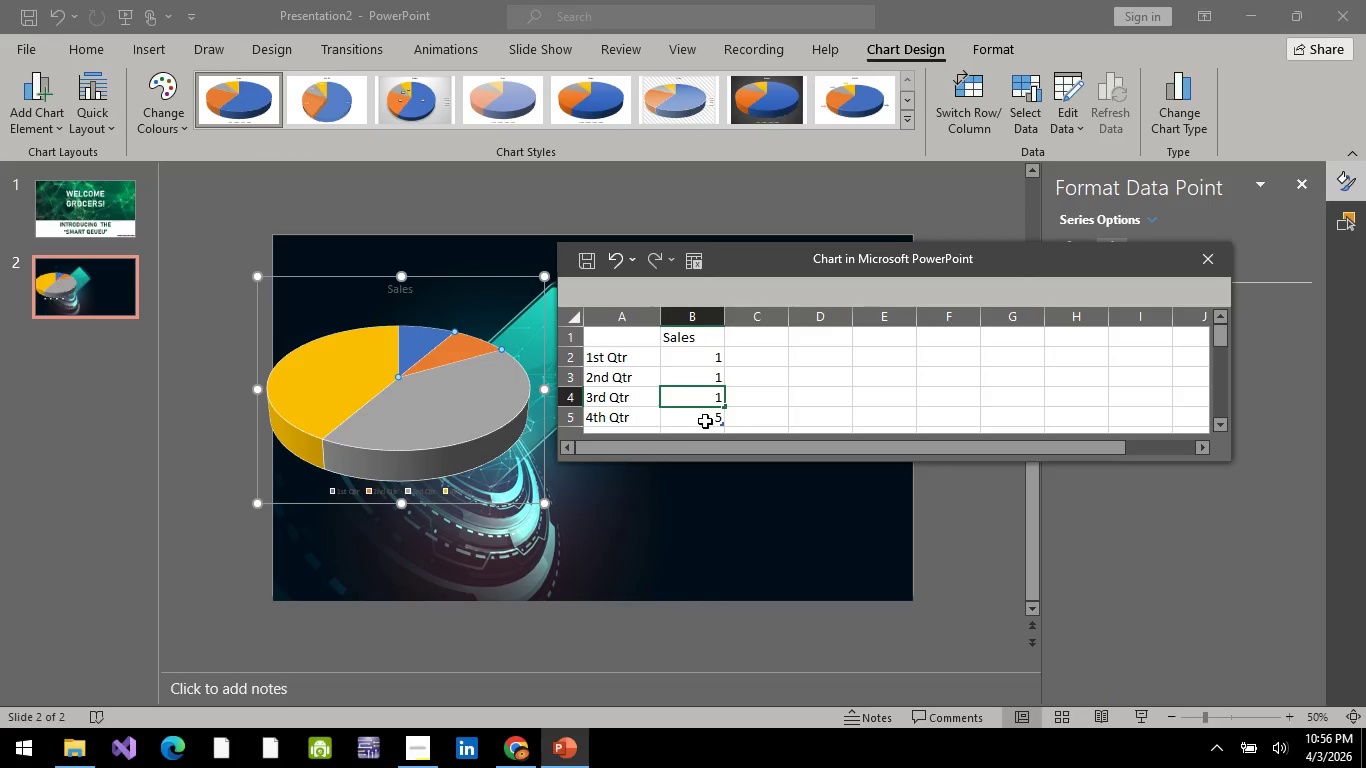 
left_click([705, 420])
 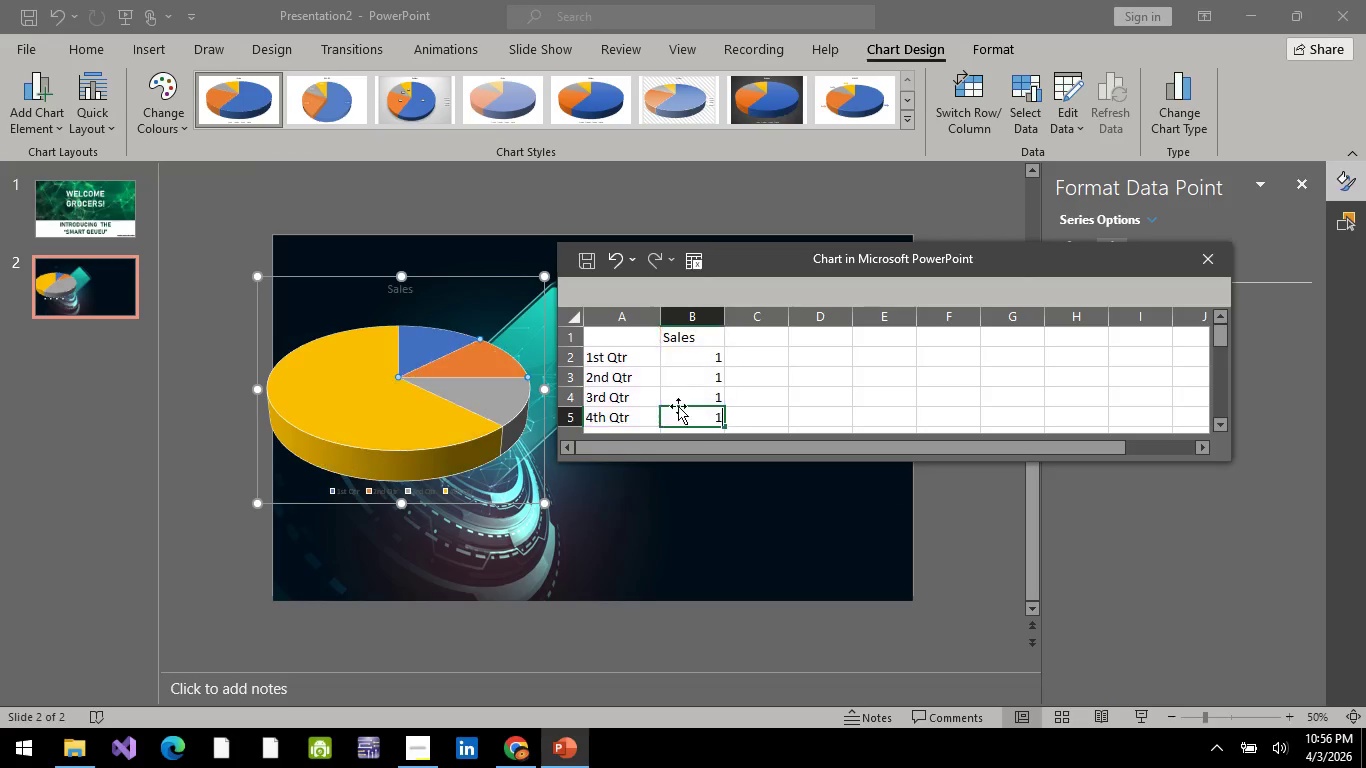 
key(1)
 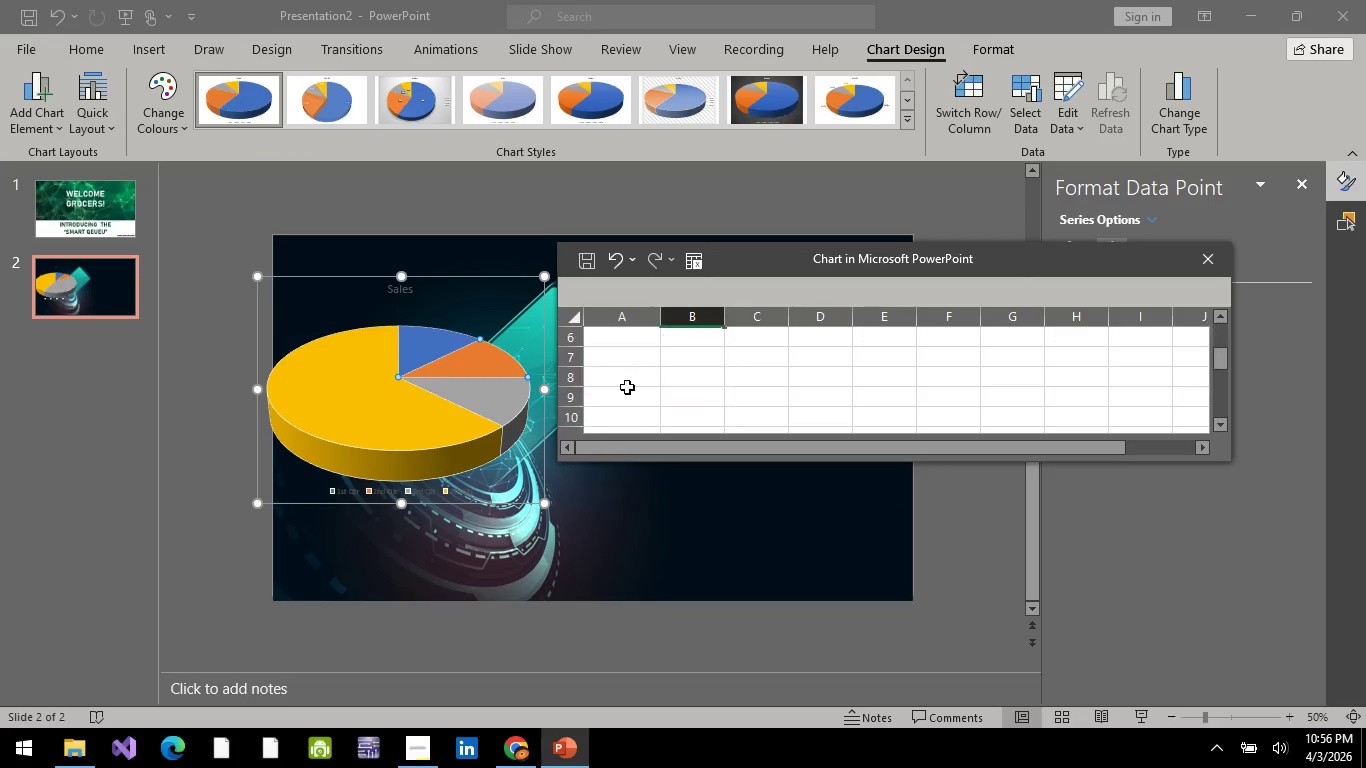 
scroll: coordinate [627, 387], scroll_direction: down, amount: 2.0
 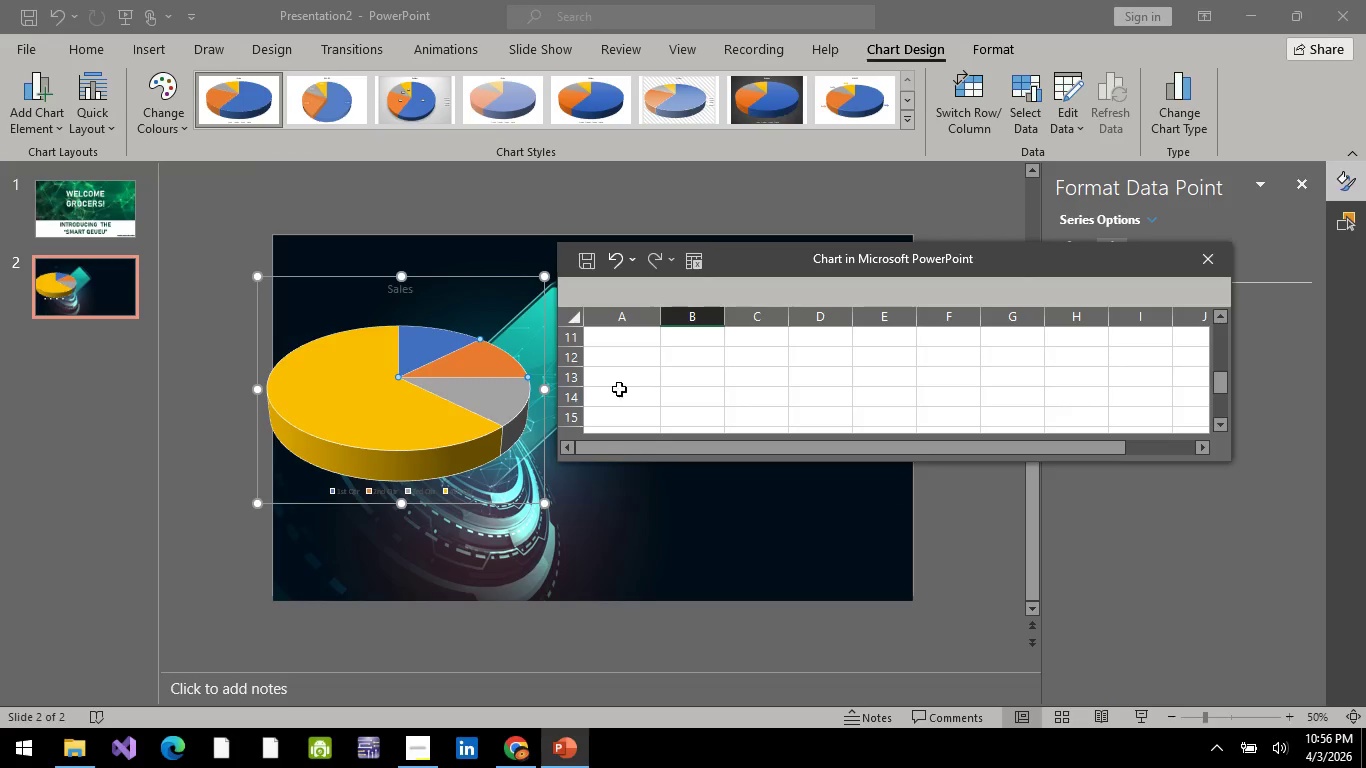 
scroll: coordinate [615, 398], scroll_direction: up, amount: 2.0
 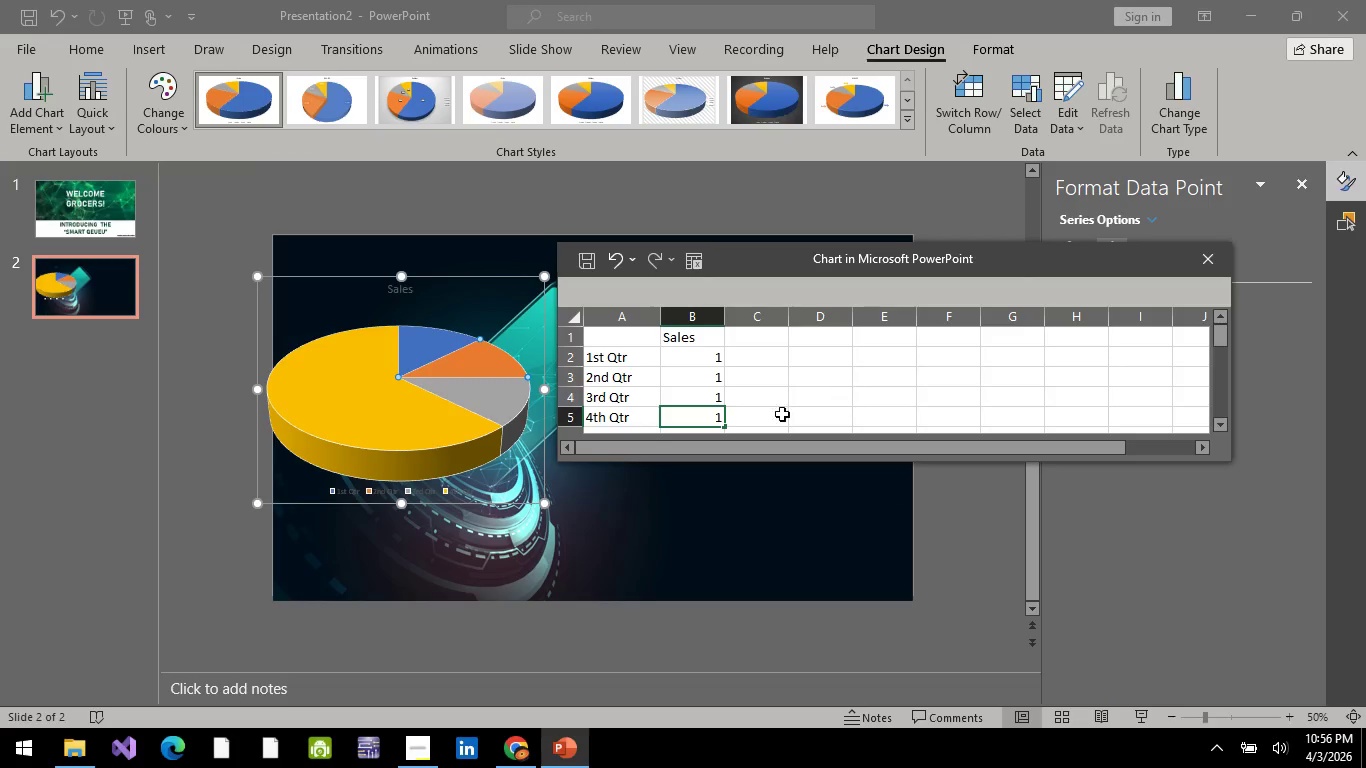 
left_click([623, 422])
 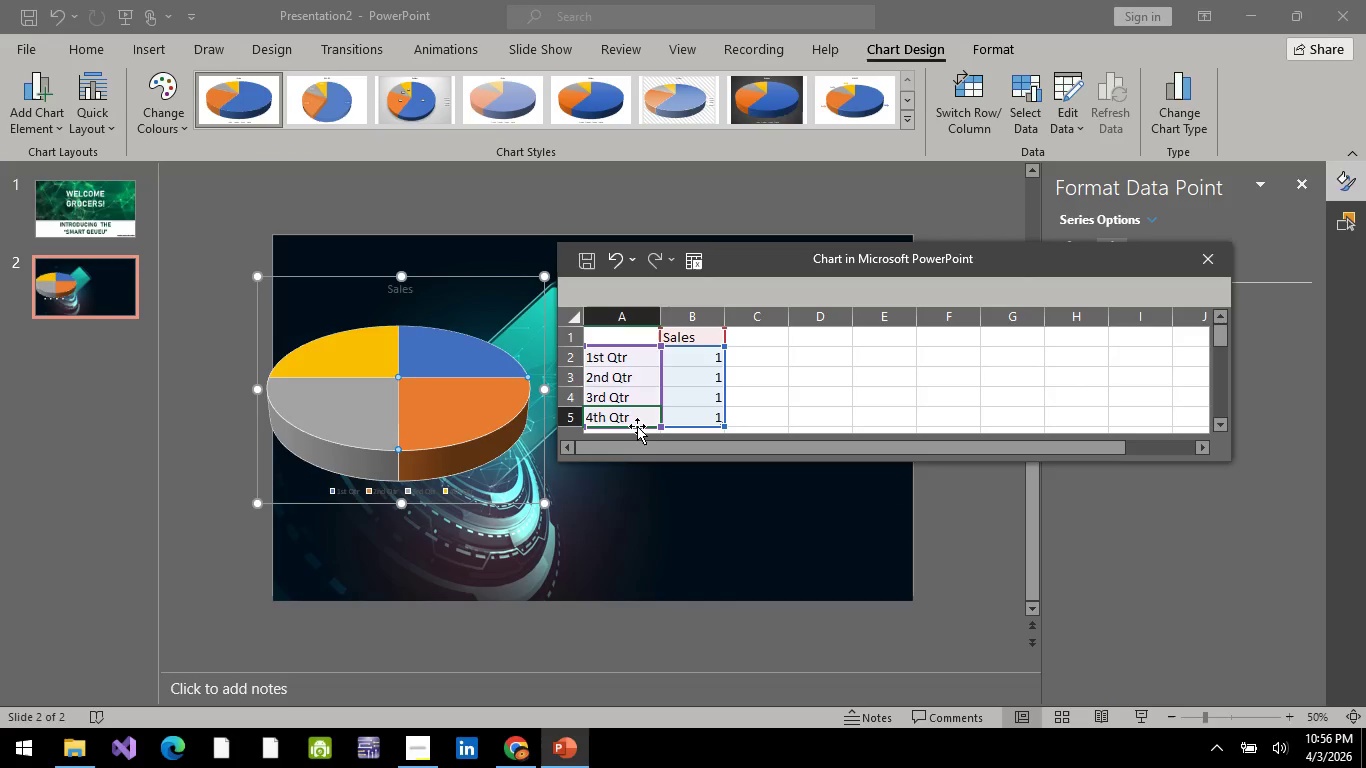 
key(ArrowDown)
 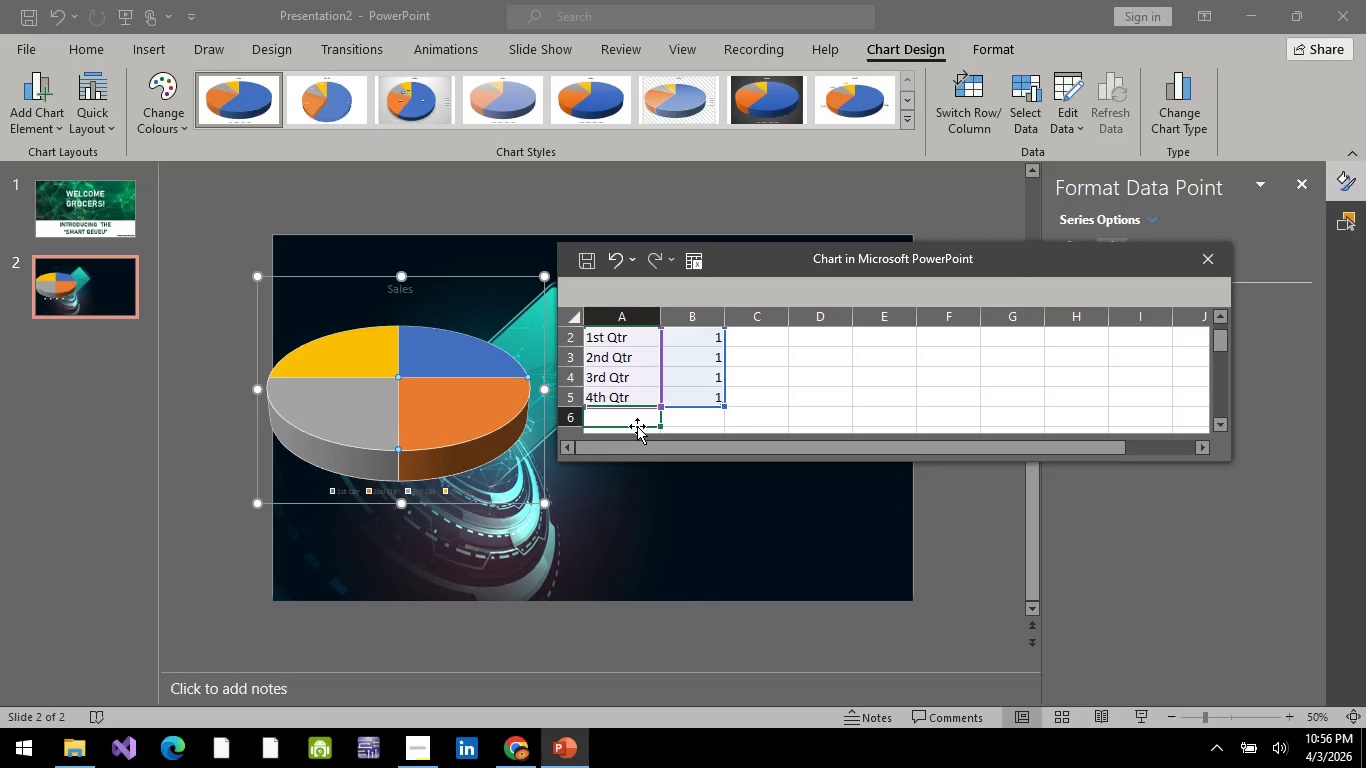 
type(5th )
key(Backspace)
key(Backspace)
key(Backspace)
type(TH Q)
key(Backspace)
type(qtr)
key(Backspace)
key(Backspace)
type(TR)
 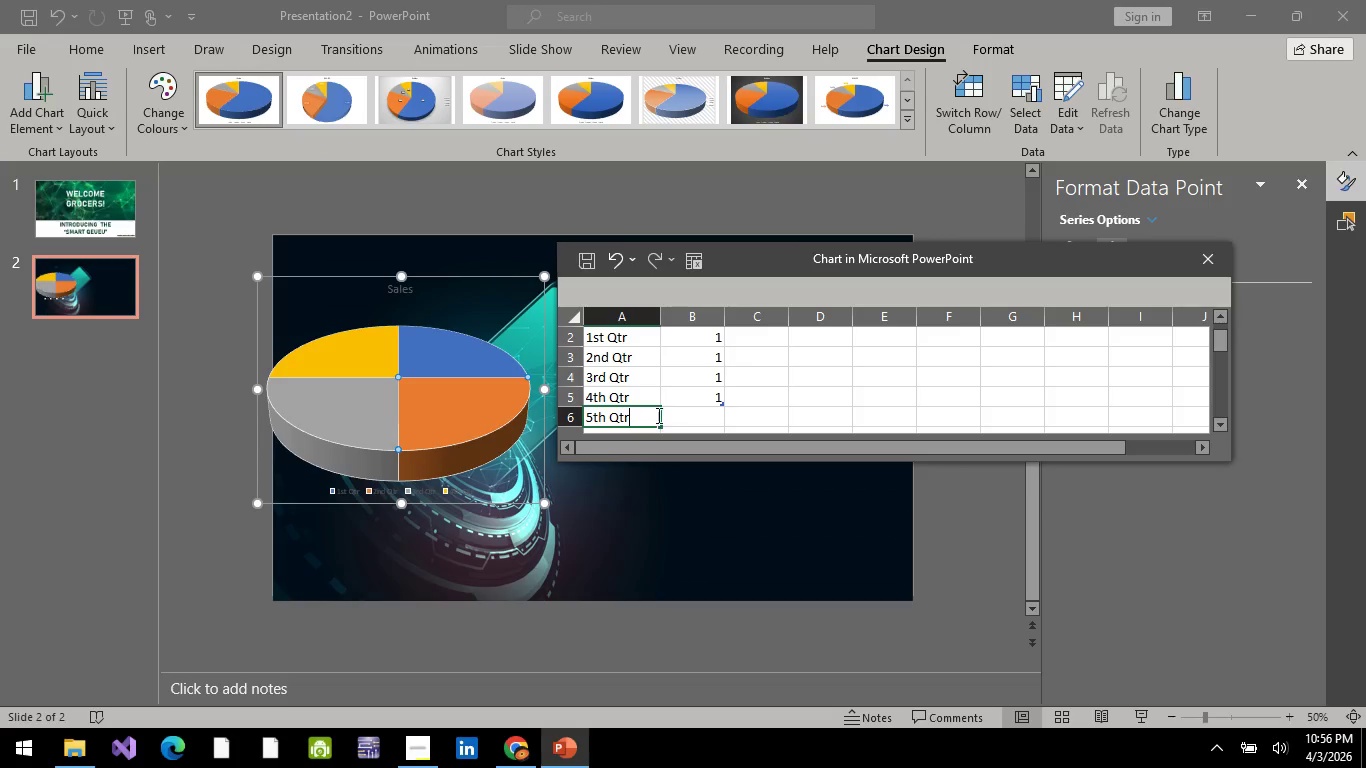 
left_click([713, 428])
 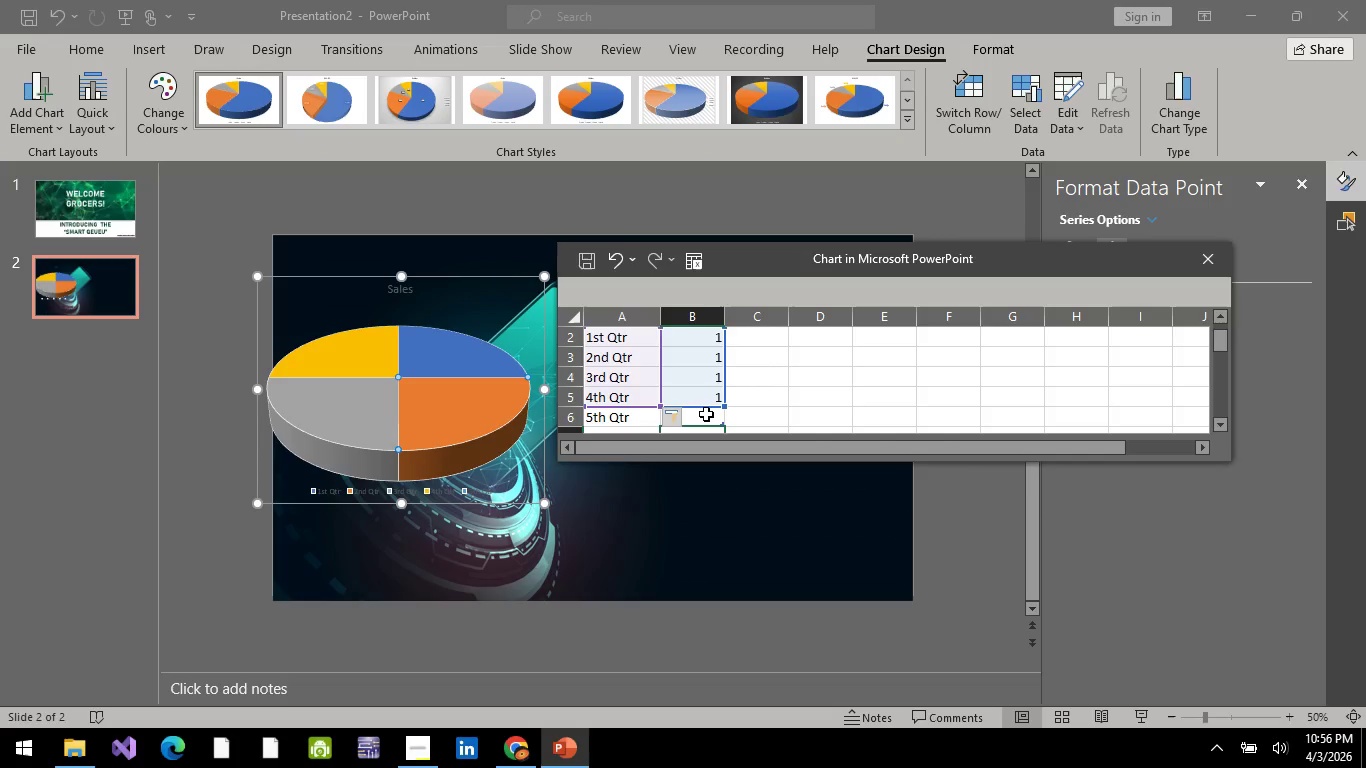 
left_click([706, 414])
 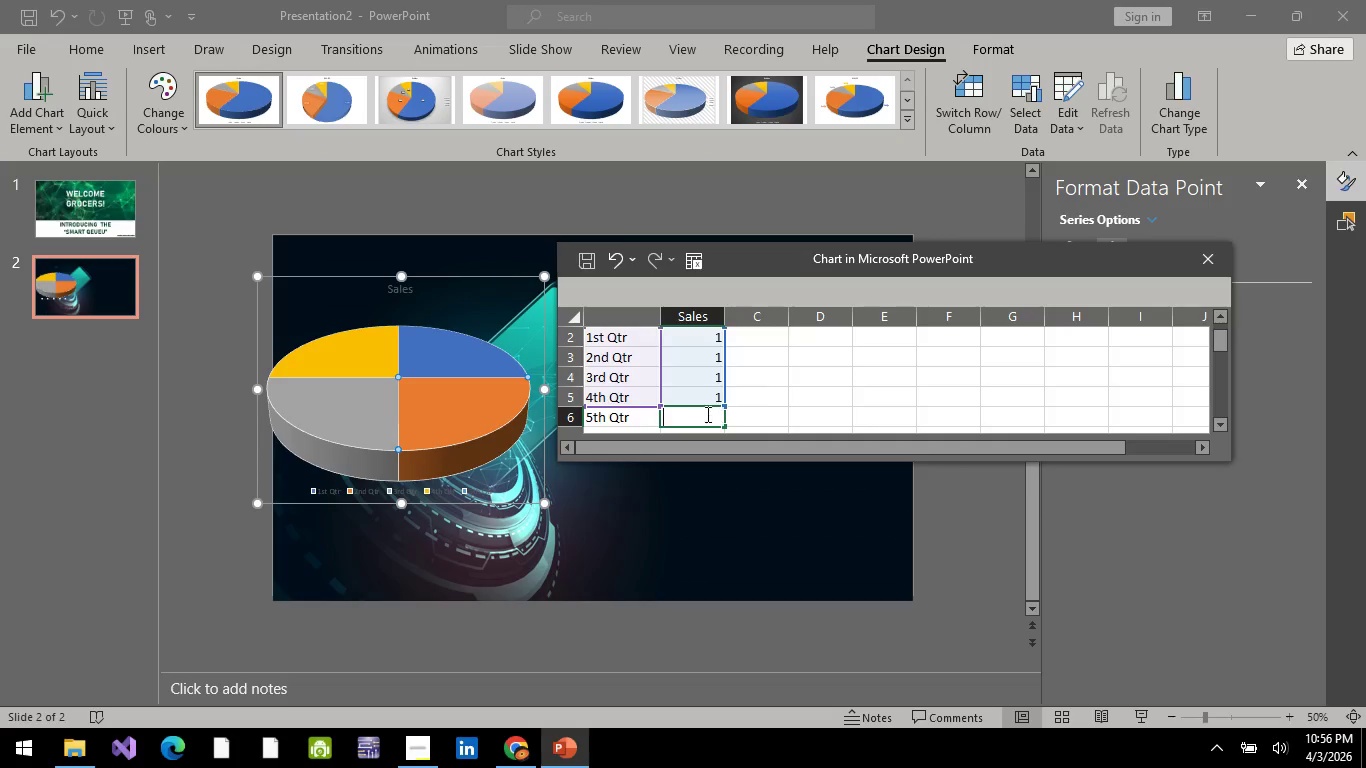 
key(1)
 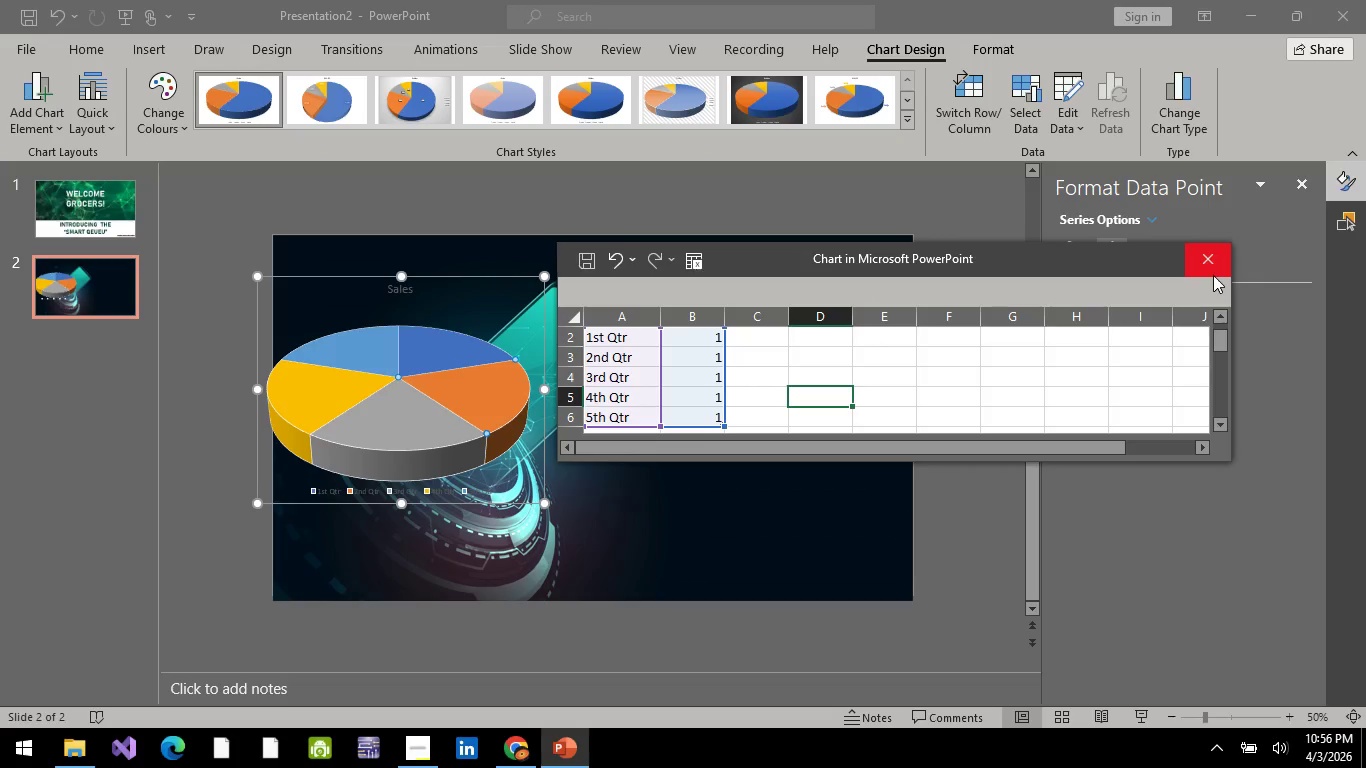 
wait(5.22)
 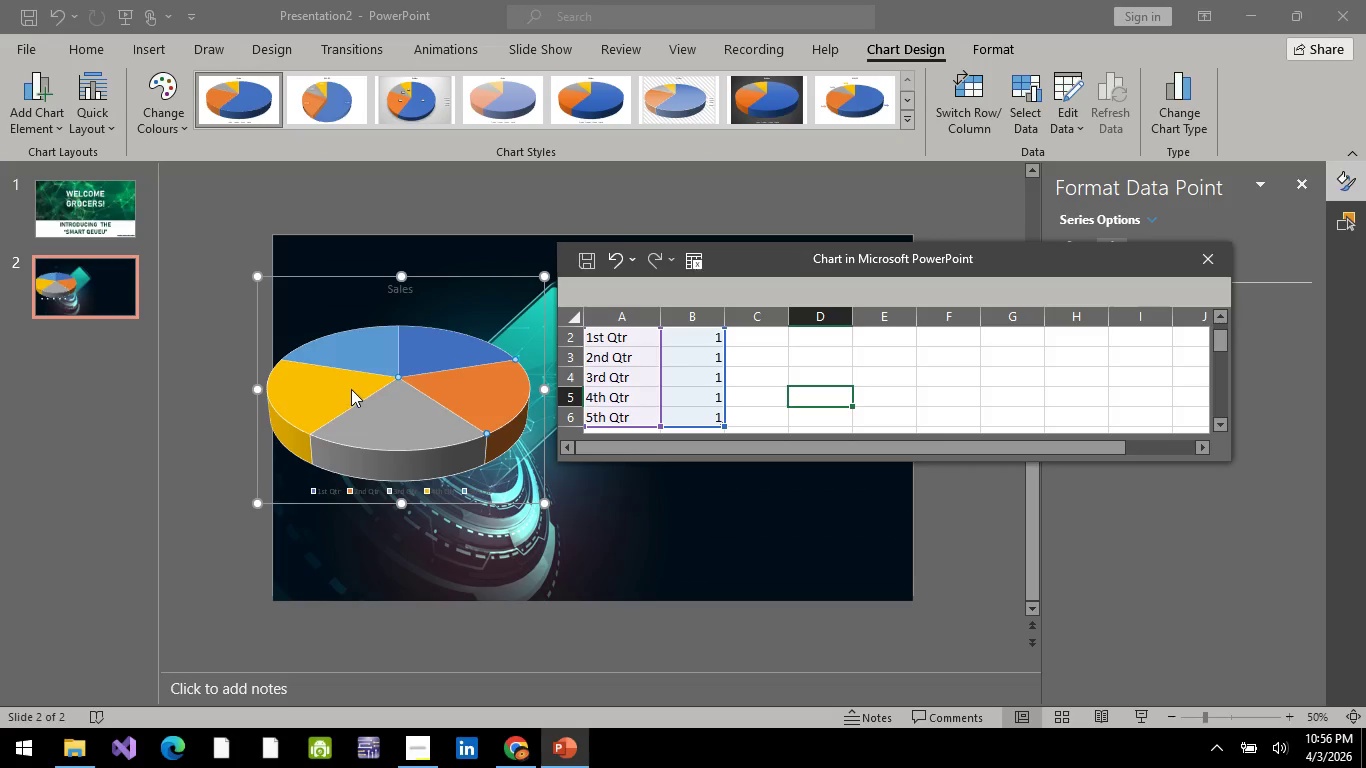 
left_click_drag(start_coordinate=[1213, 275], to_coordinate=[1102, 371])
 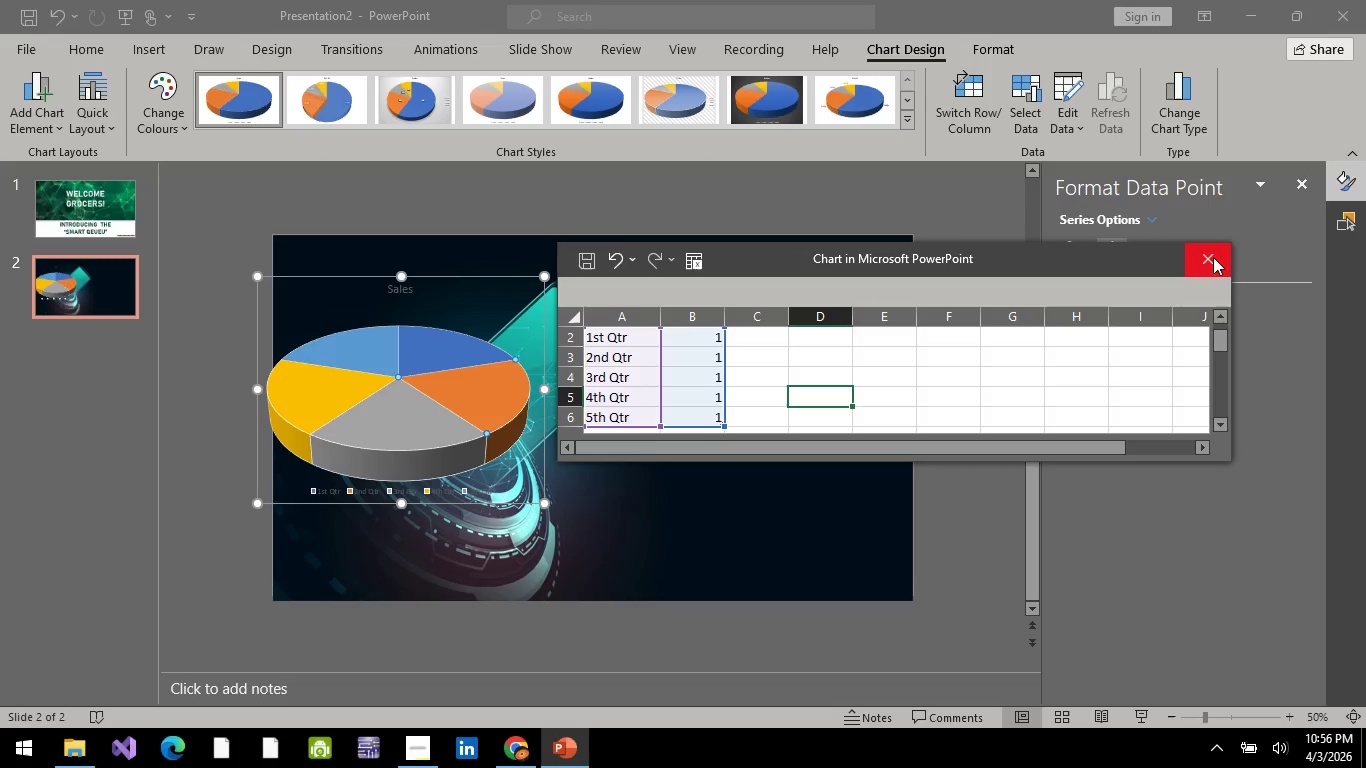 
left_click([1210, 260])